 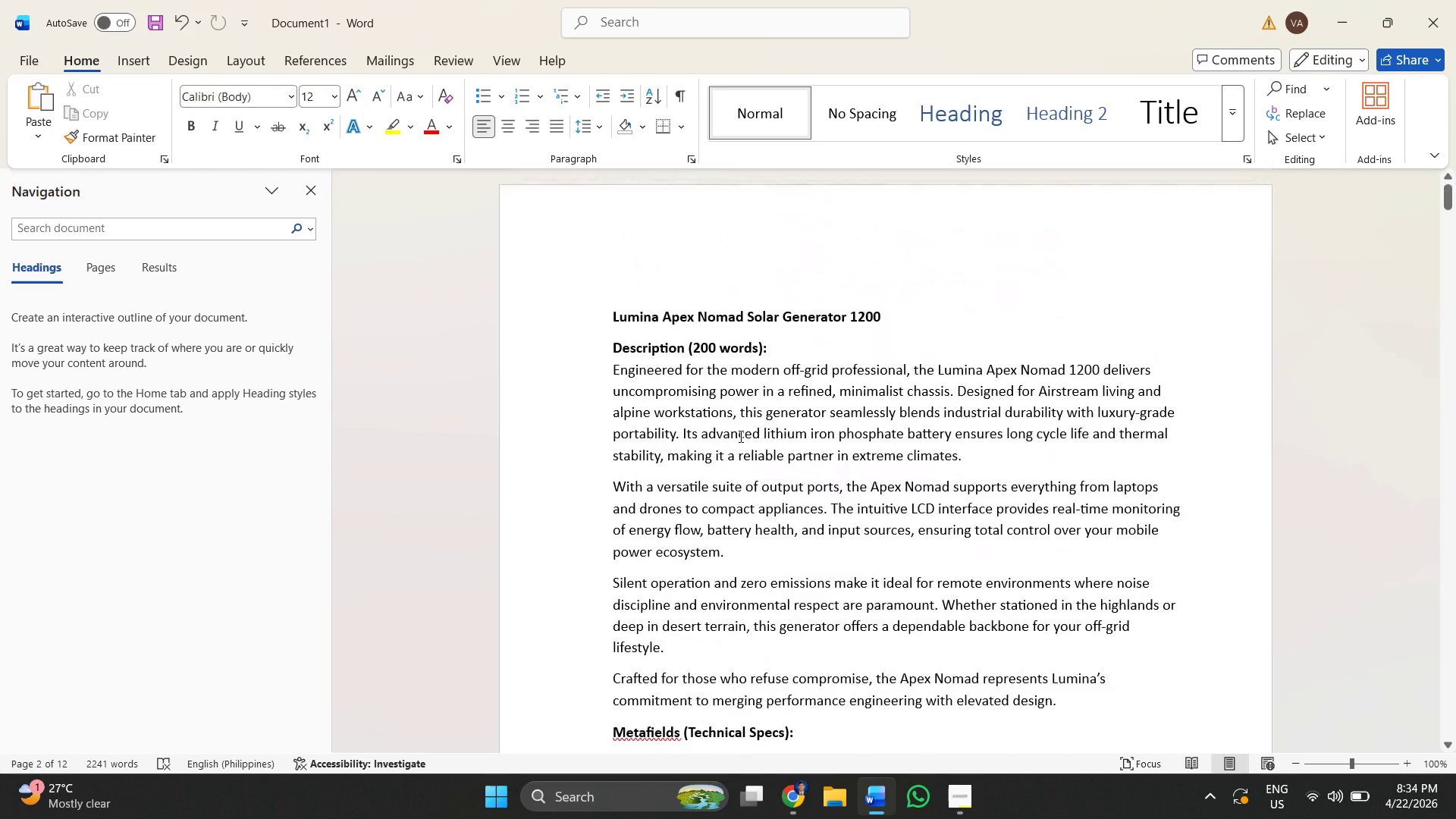 
left_click([615, 318])
 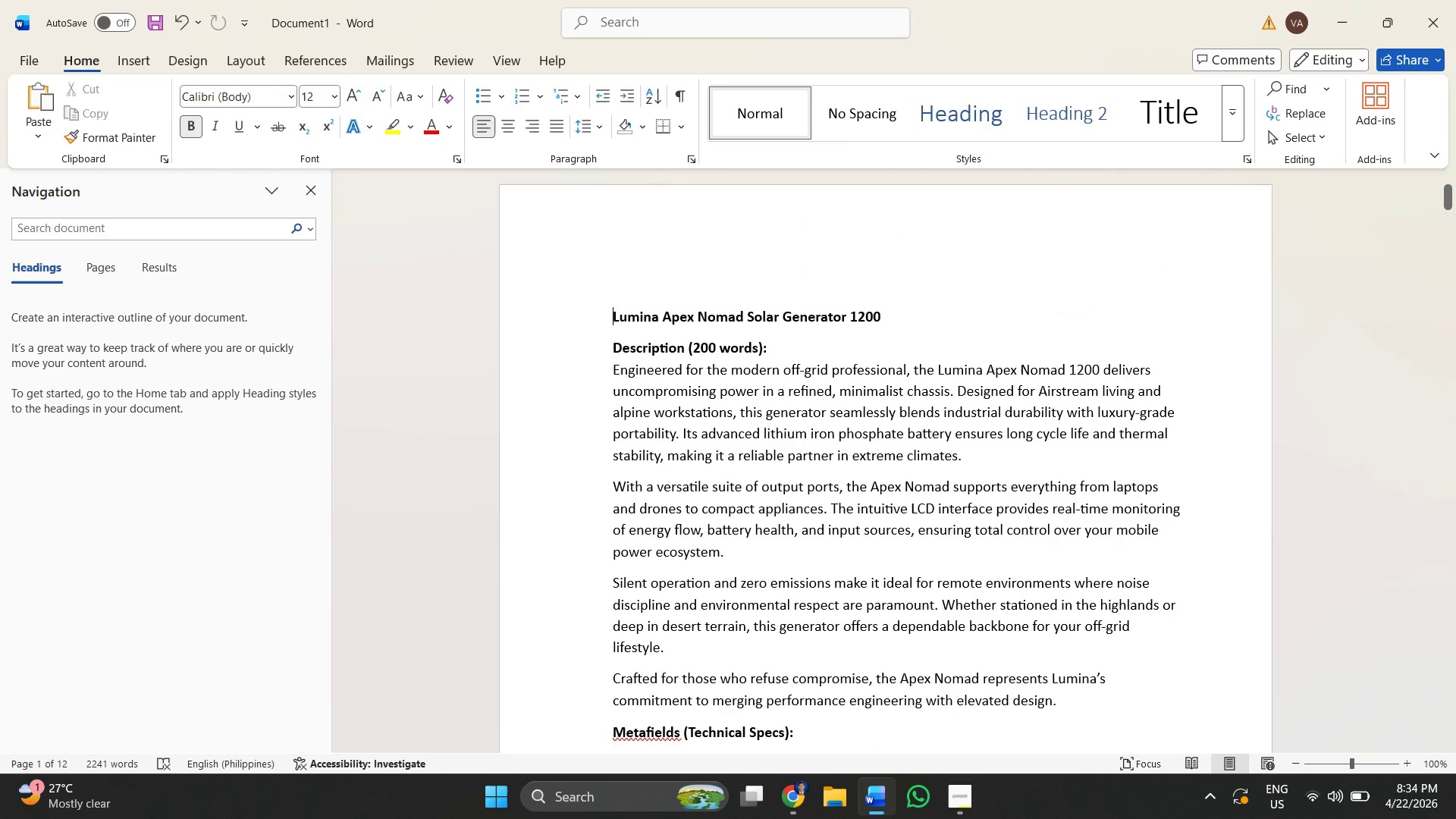 
key(1)
 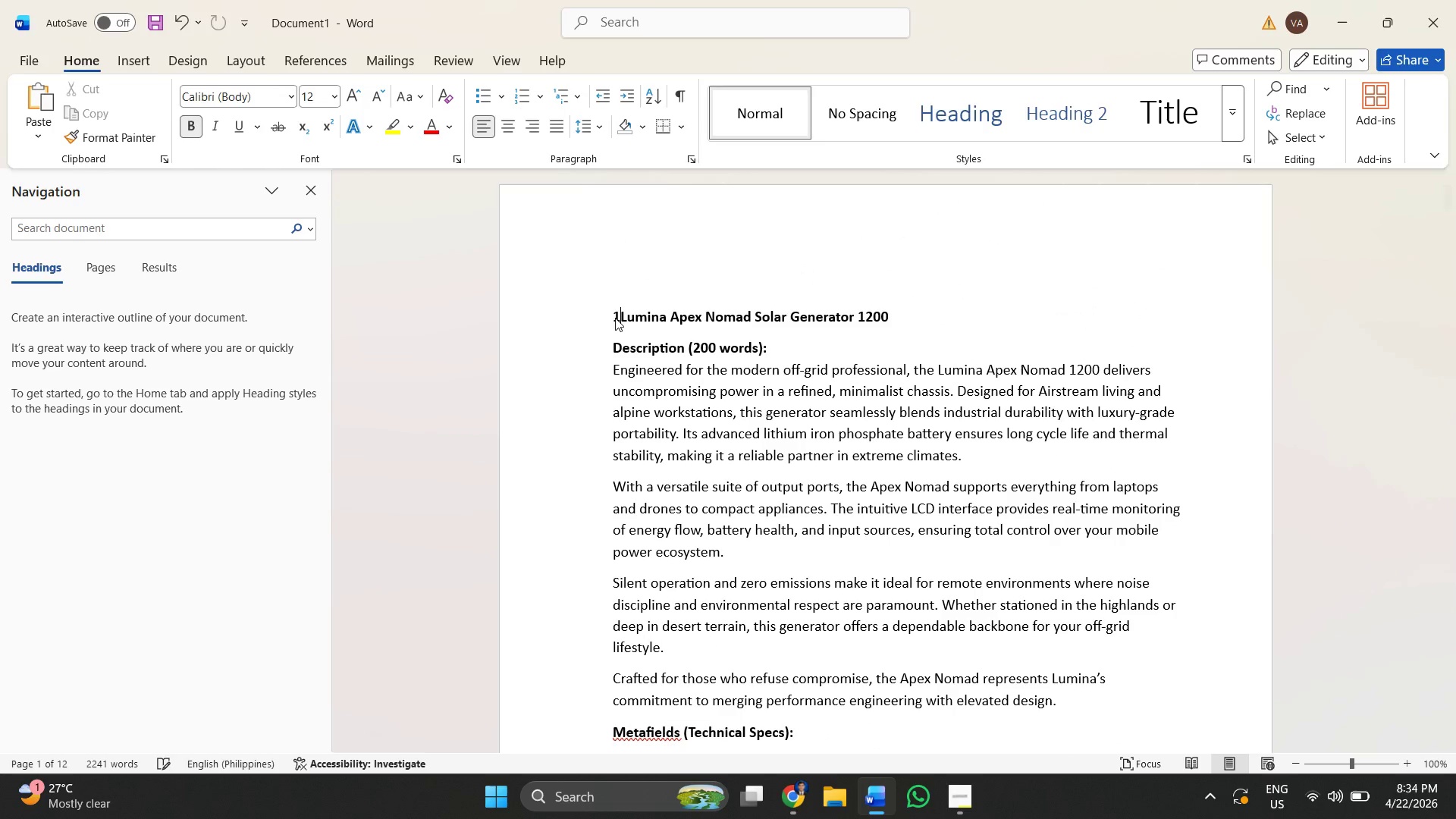 
key(Space)
 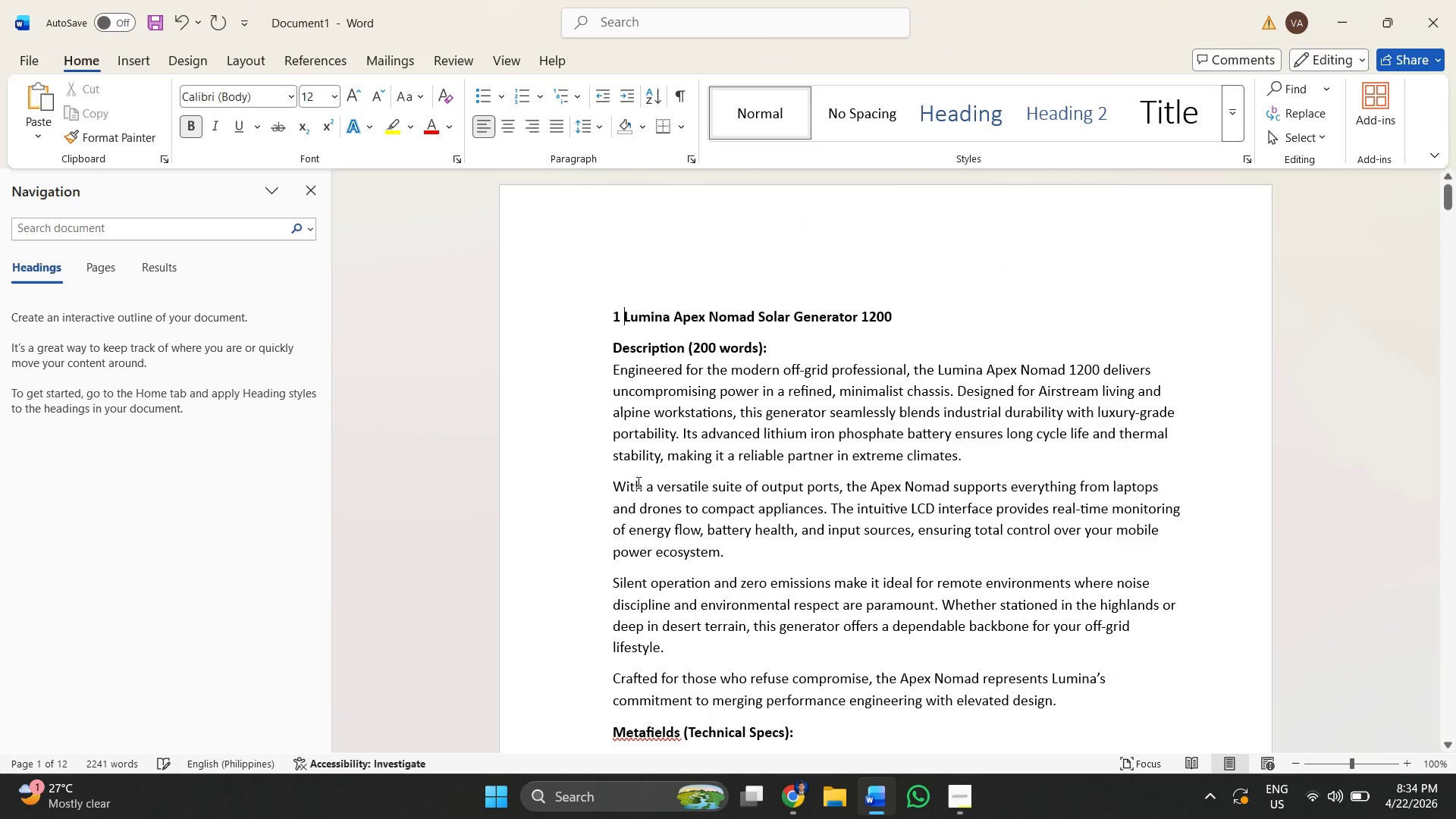 
scroll: coordinate [641, 521], scroll_direction: down, amount: 11.0
 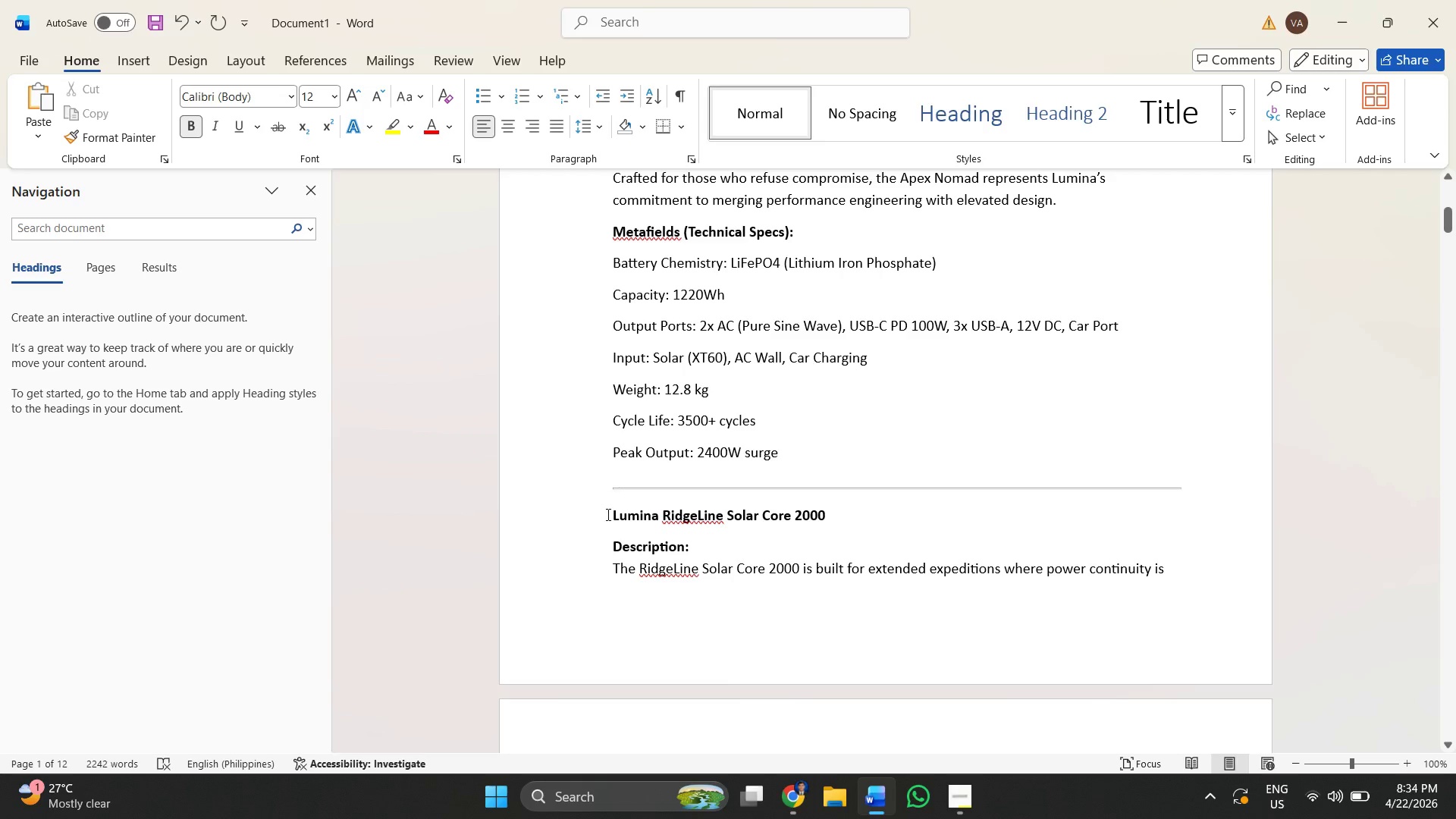 
left_click([607, 514])
 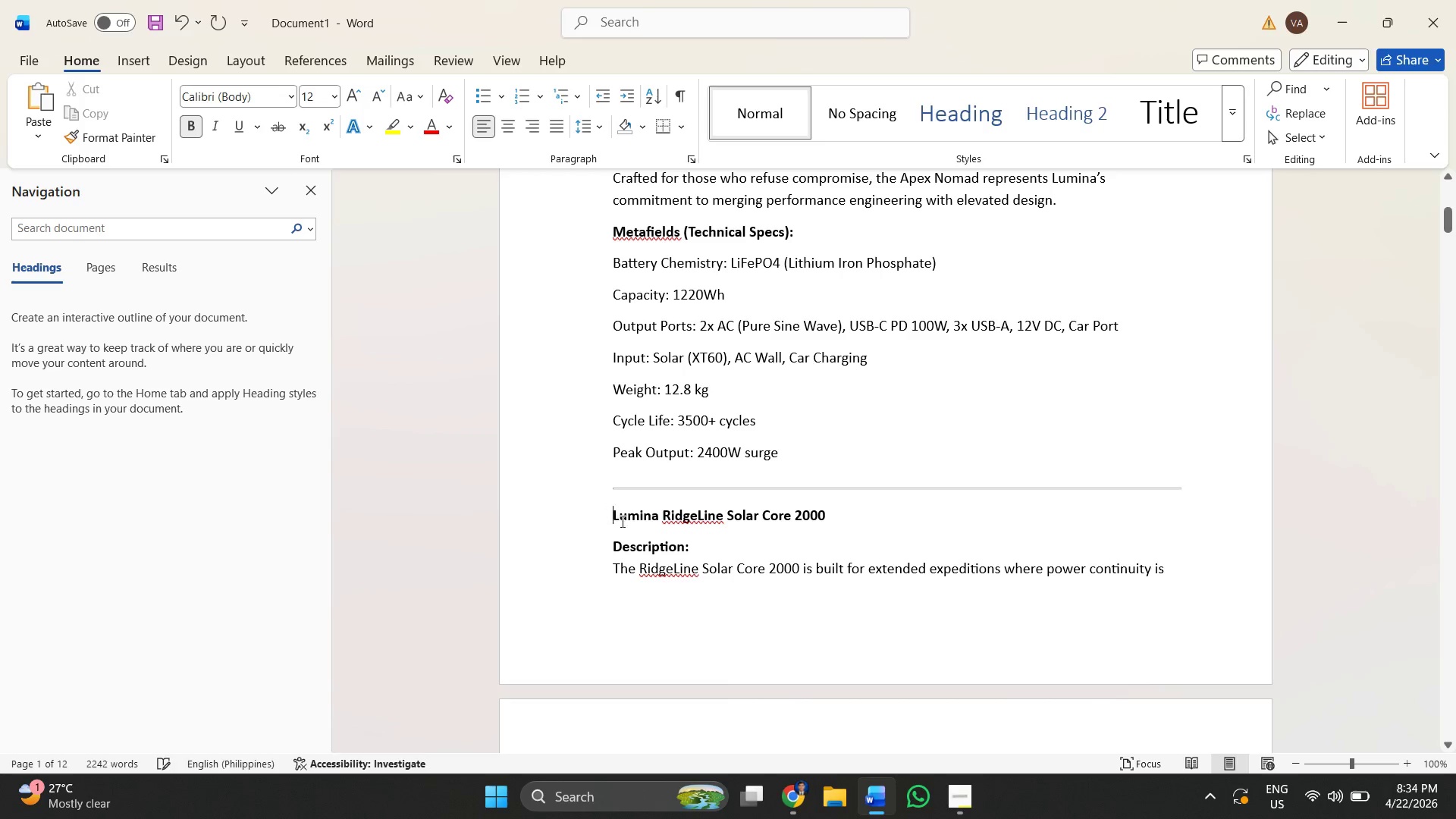 
key(2)
 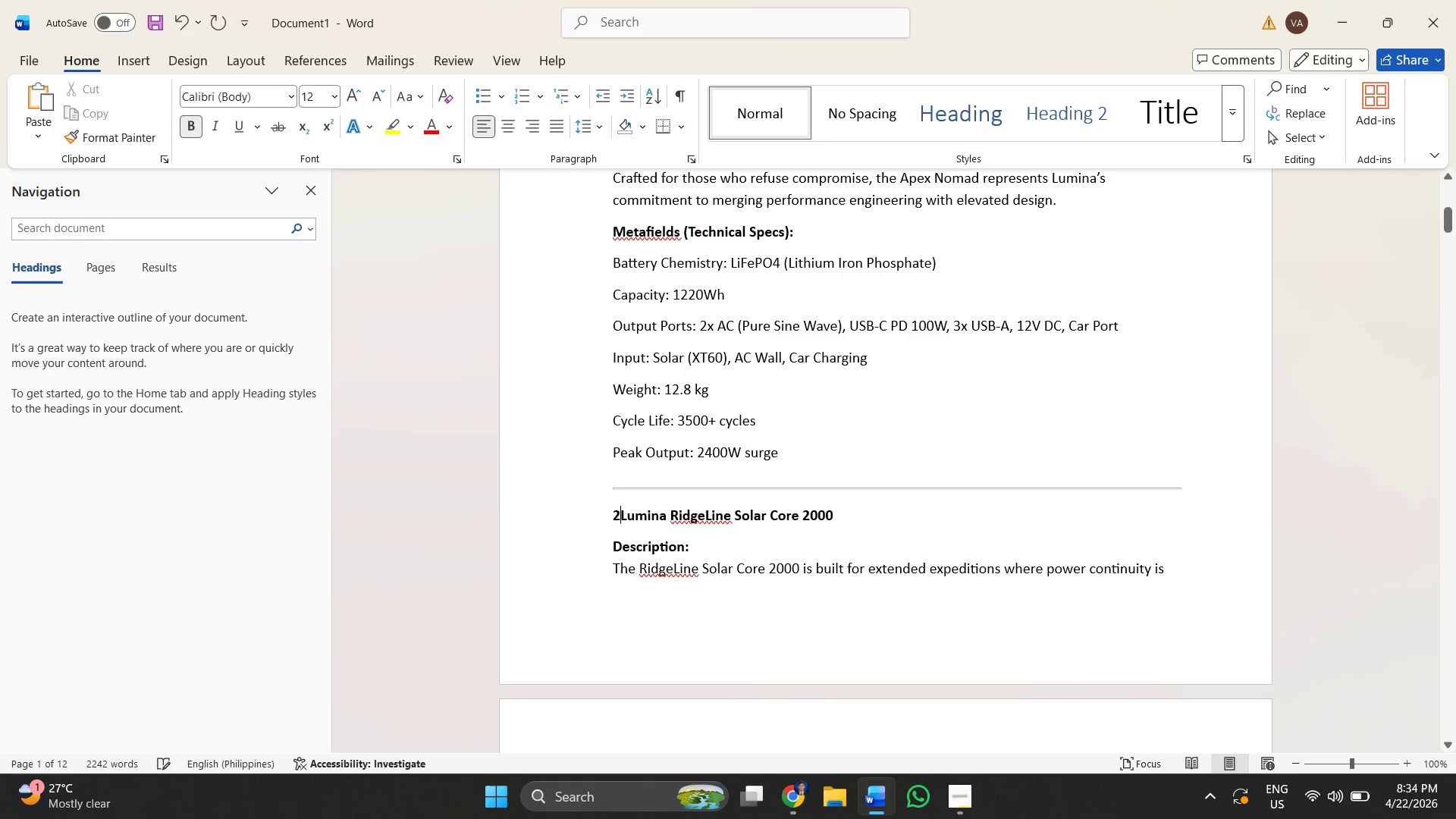 
key(Space)
 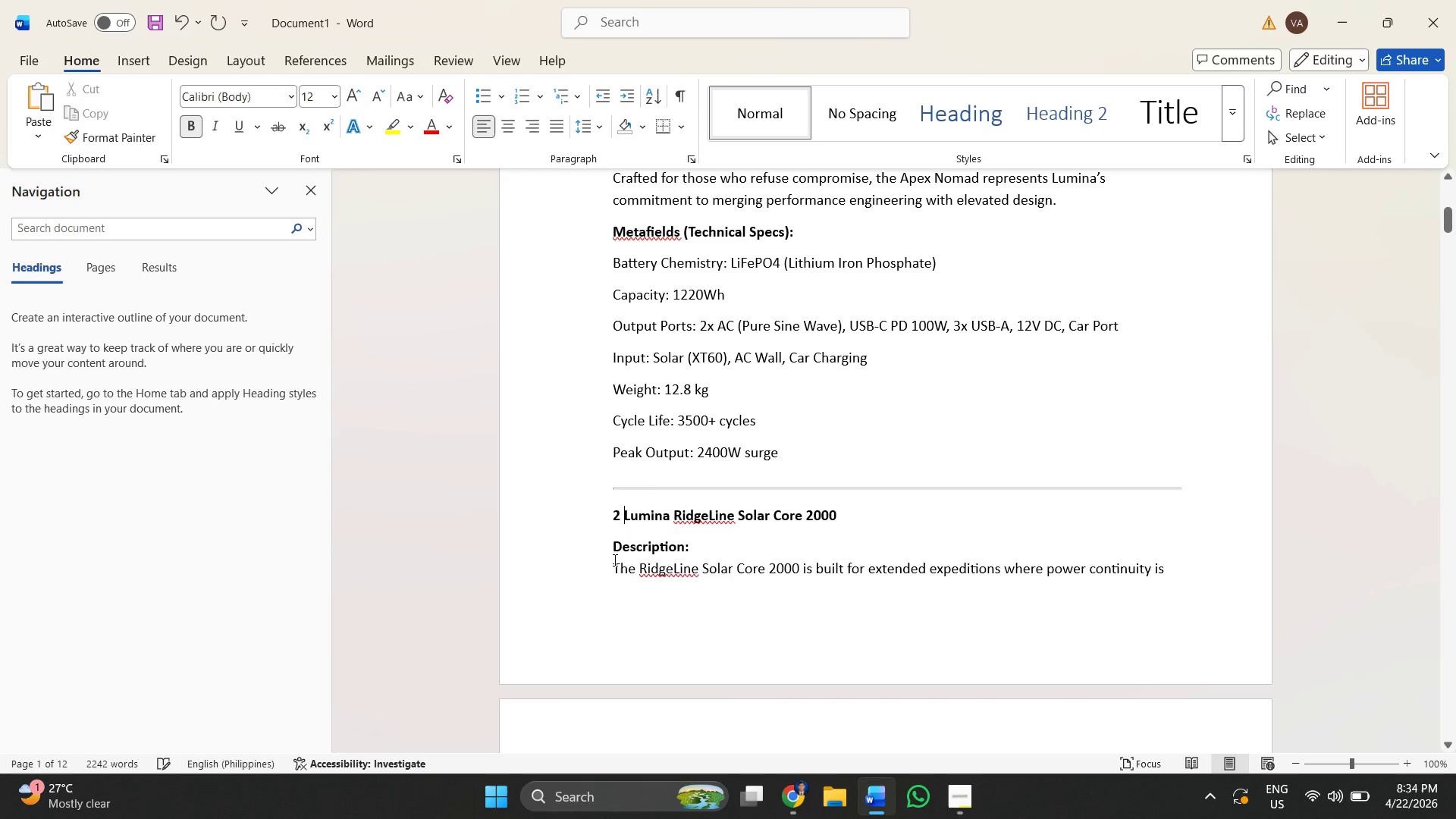 
scroll: coordinate [607, 508], scroll_direction: down, amount: 23.0
 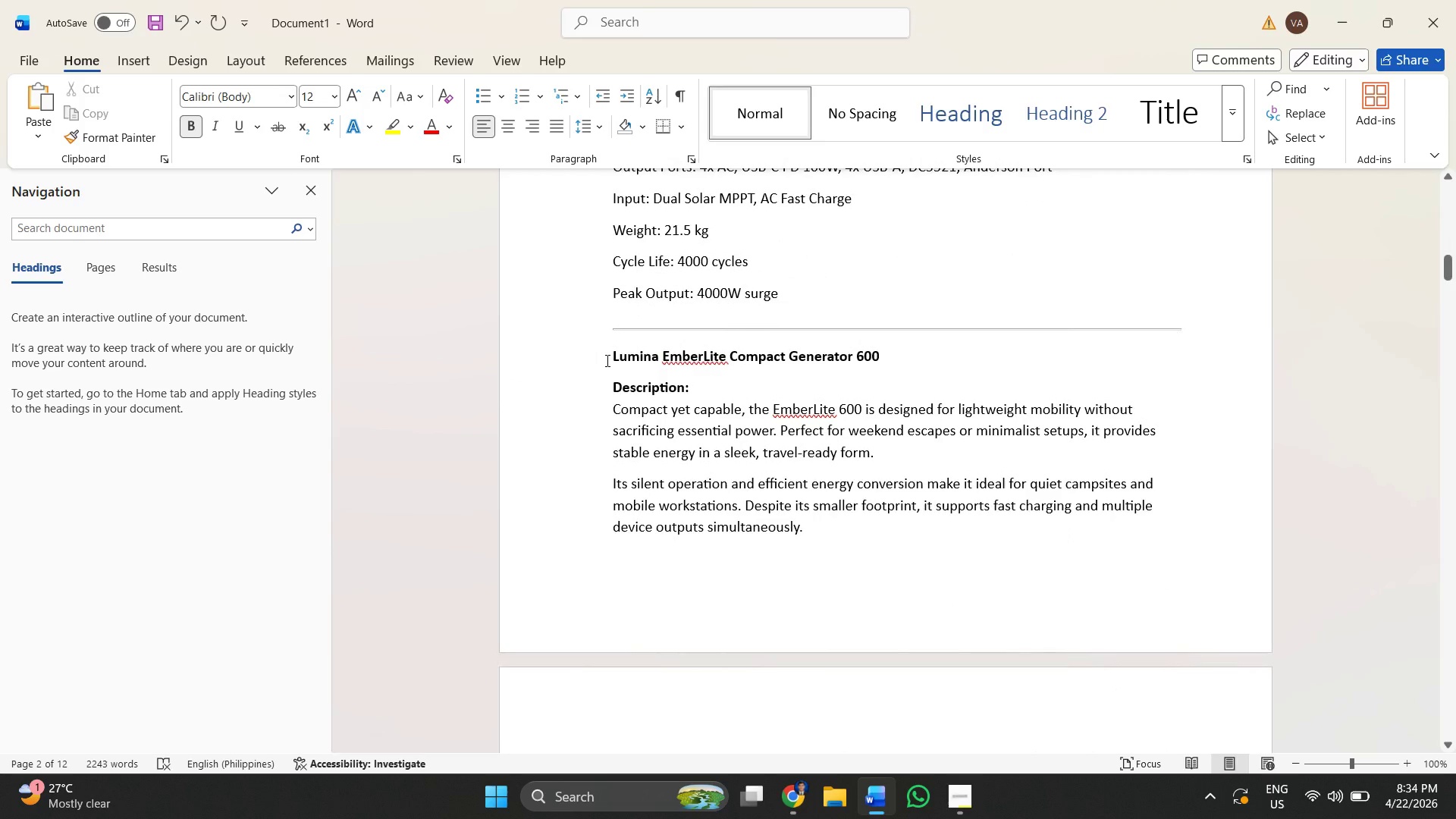 
left_click([607, 360])
 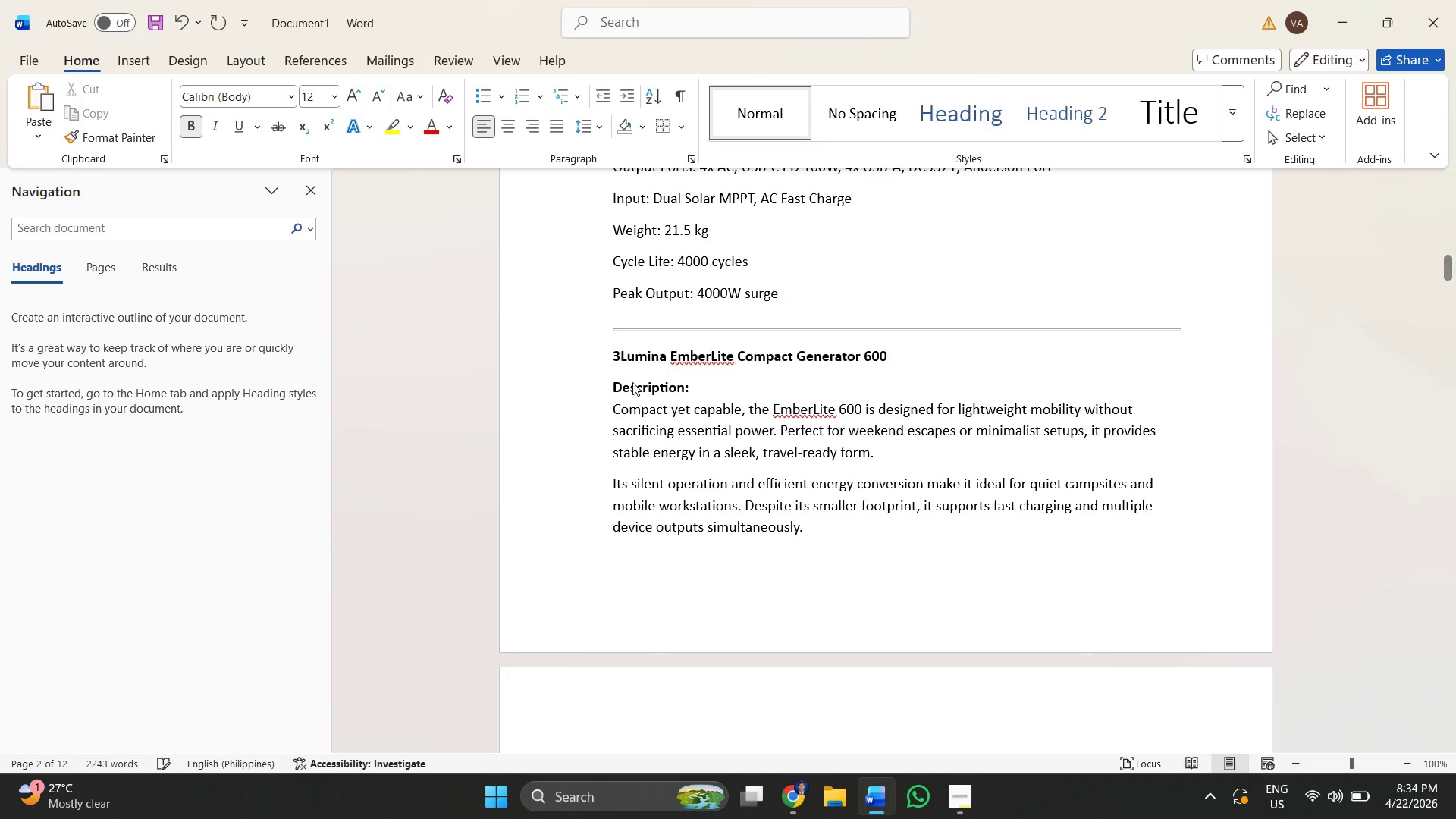 
key(3)
 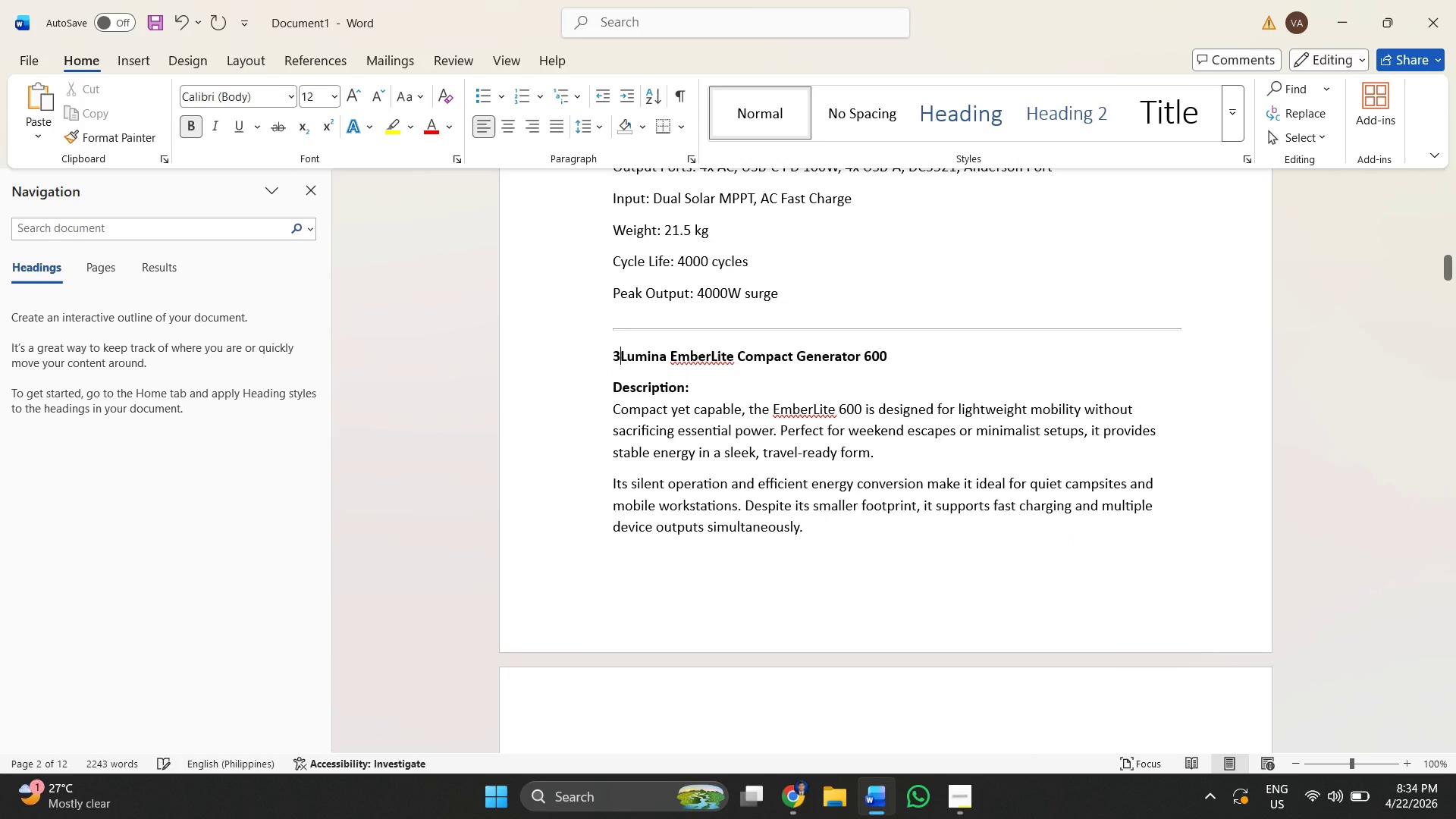 
key(Space)
 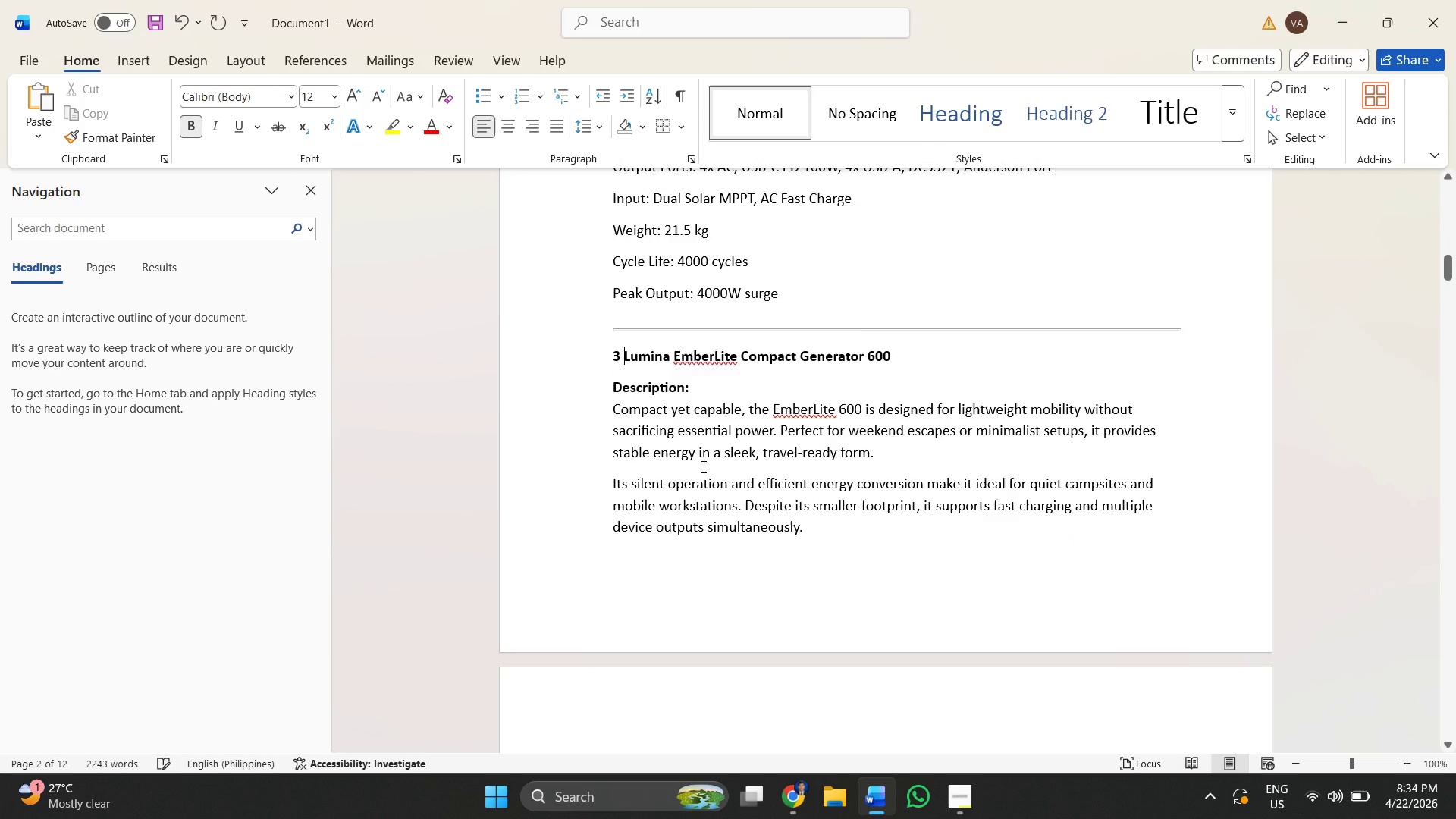 
scroll: coordinate [609, 483], scroll_direction: down, amount: 21.0
 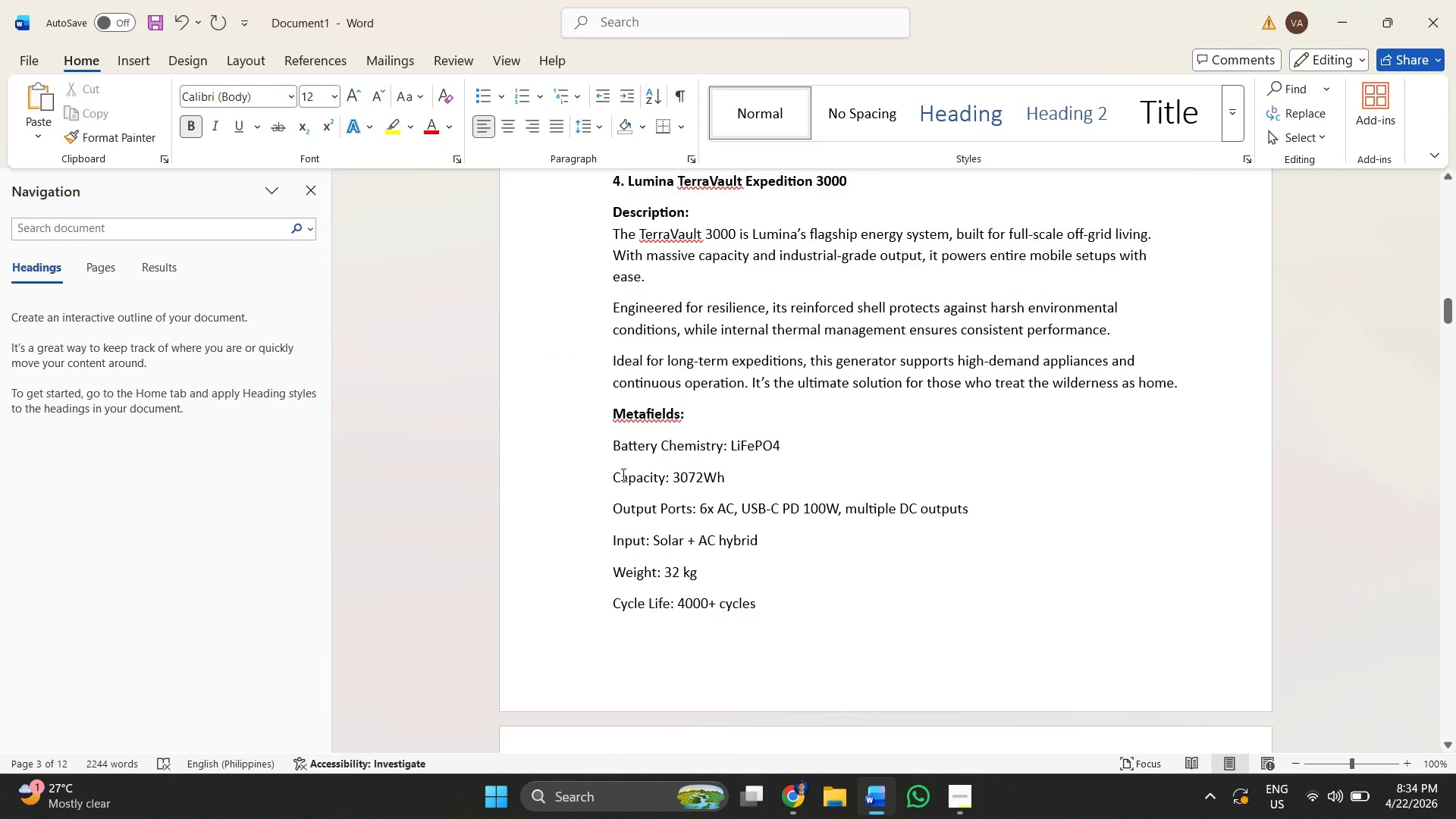 
scroll: coordinate [622, 474], scroll_direction: up, amount: 14.0
 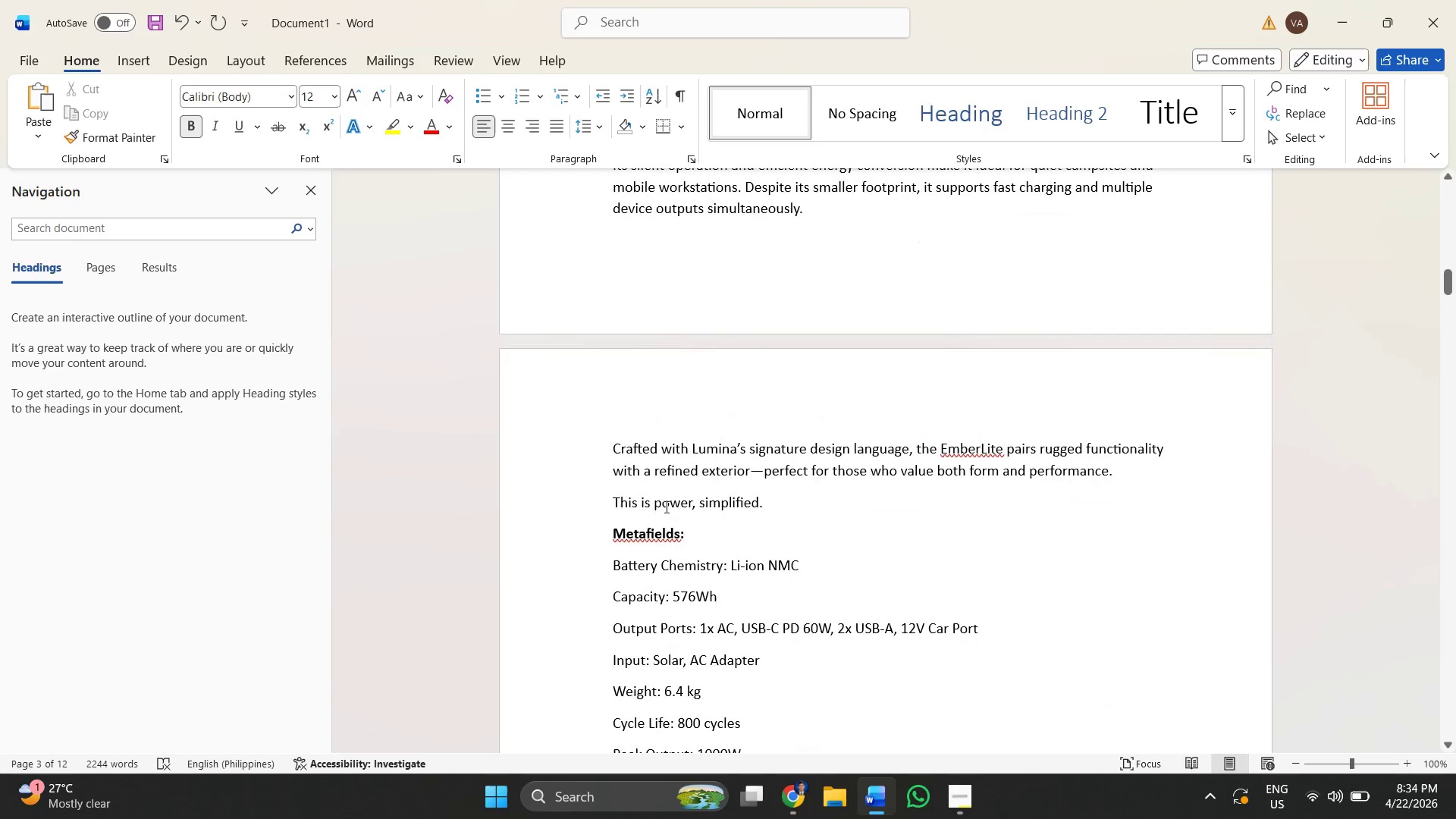 
key(Alt+AltLeft)
 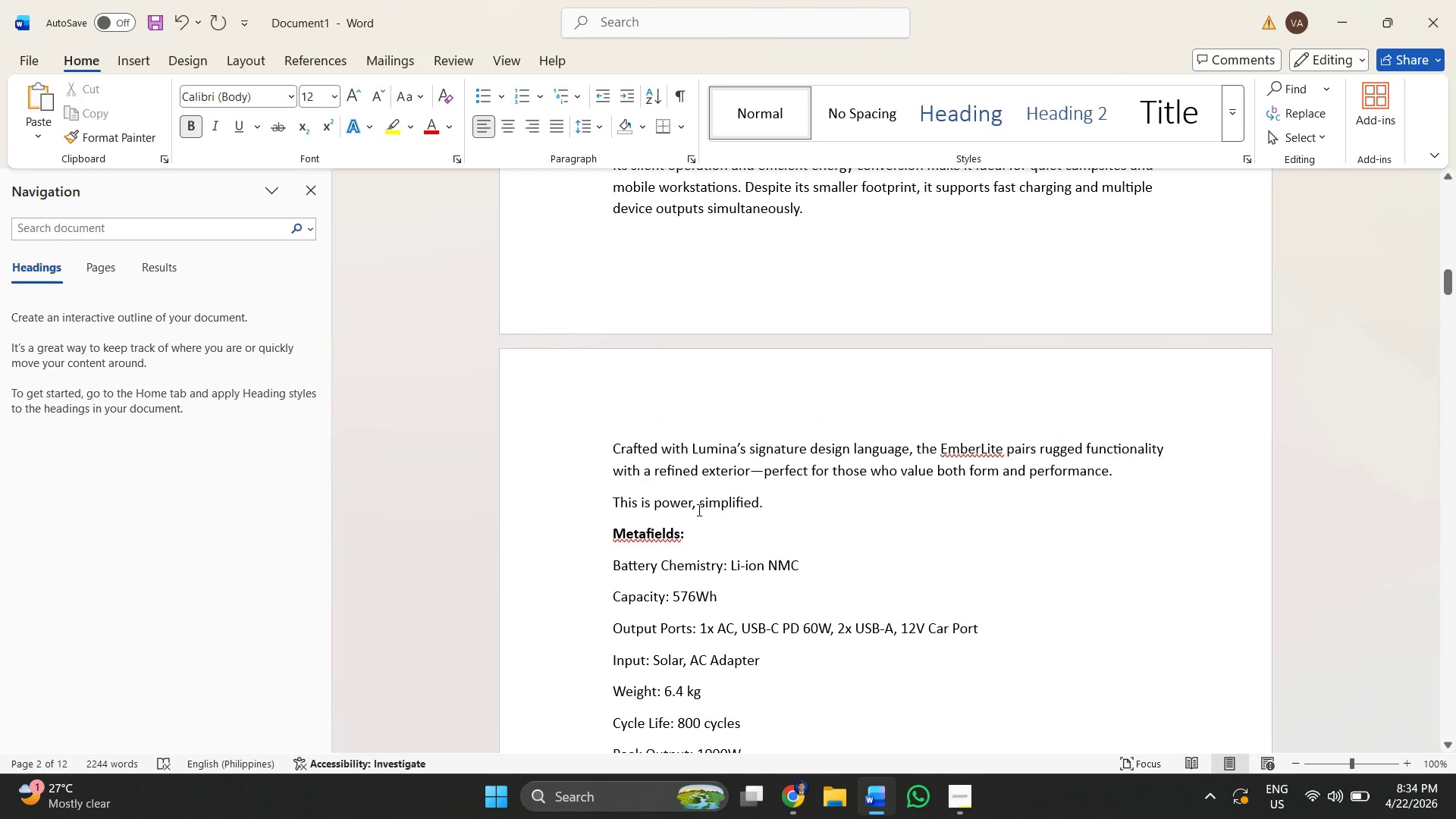 
key(Alt+Tab)